 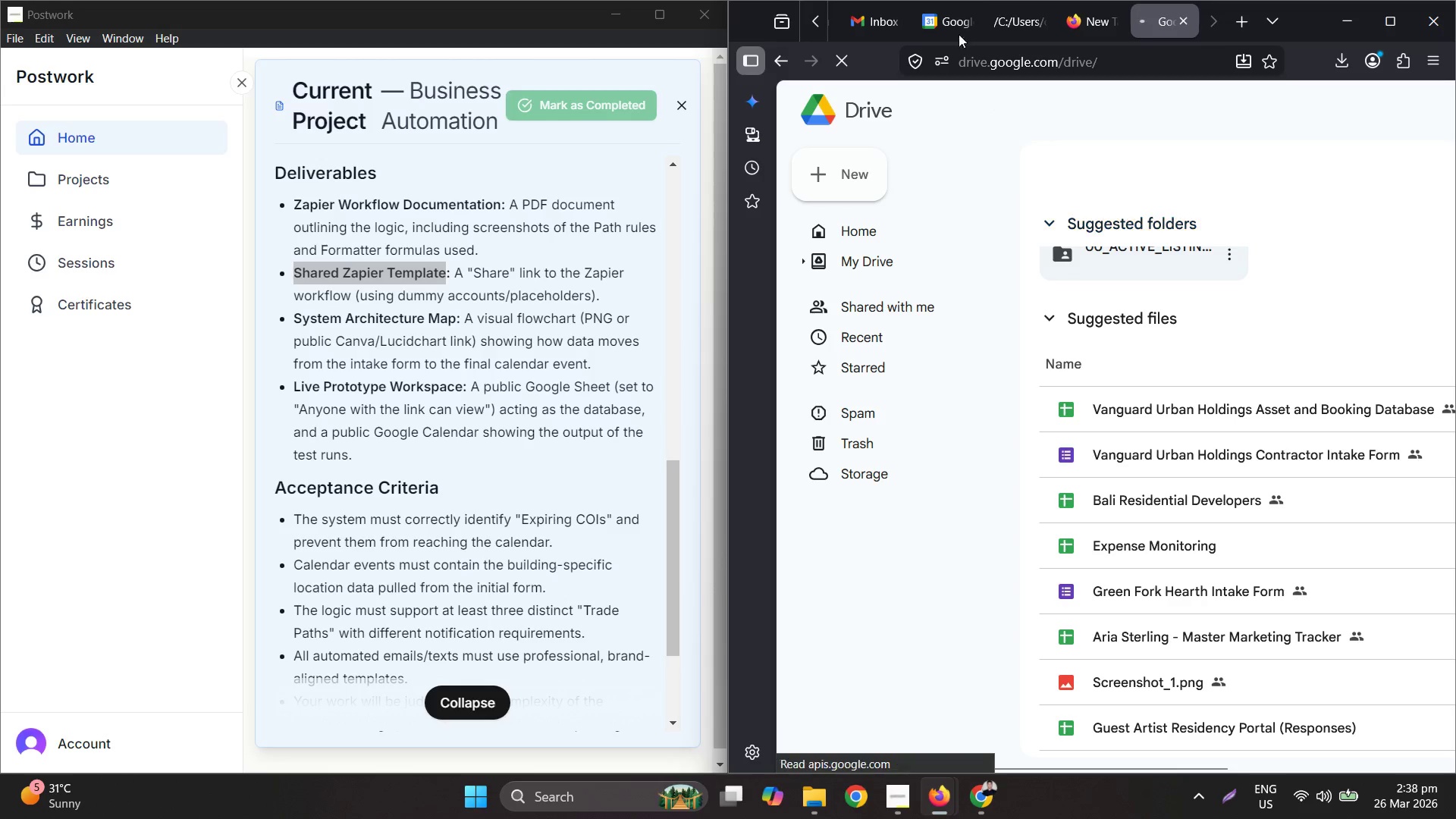 
left_click([1379, 19])
 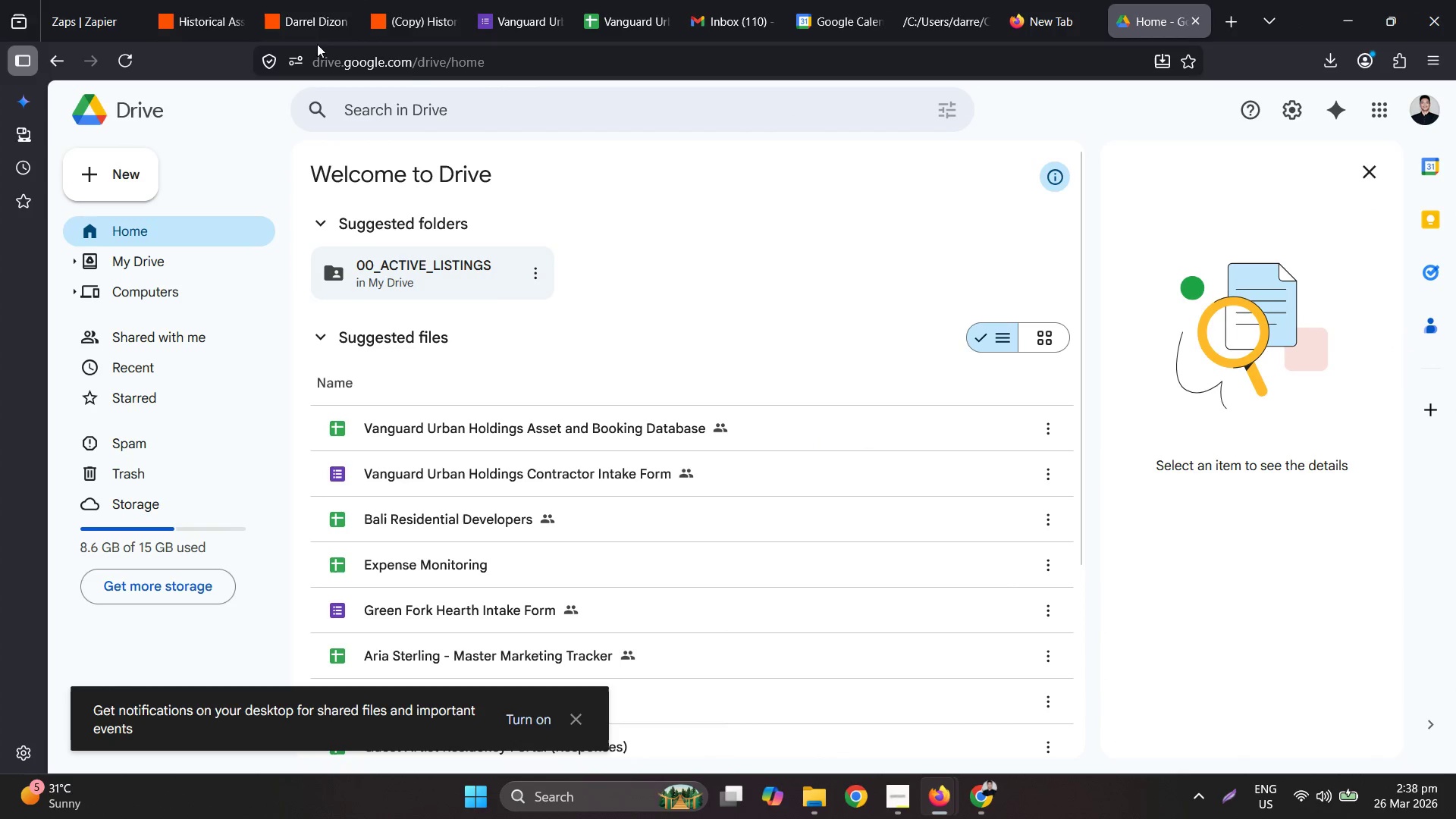 
left_click([186, 7])
 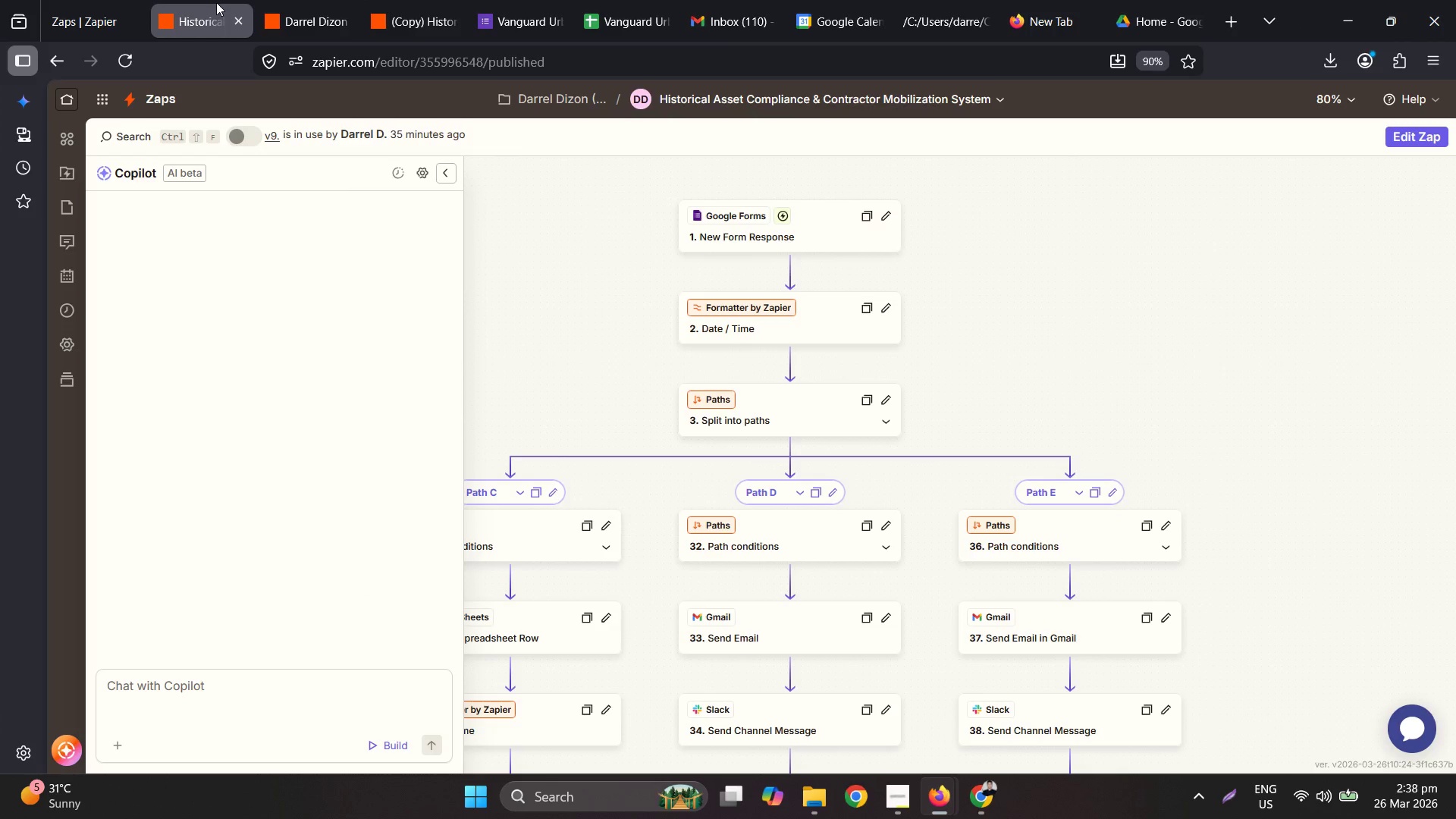 
left_click([316, 0])
 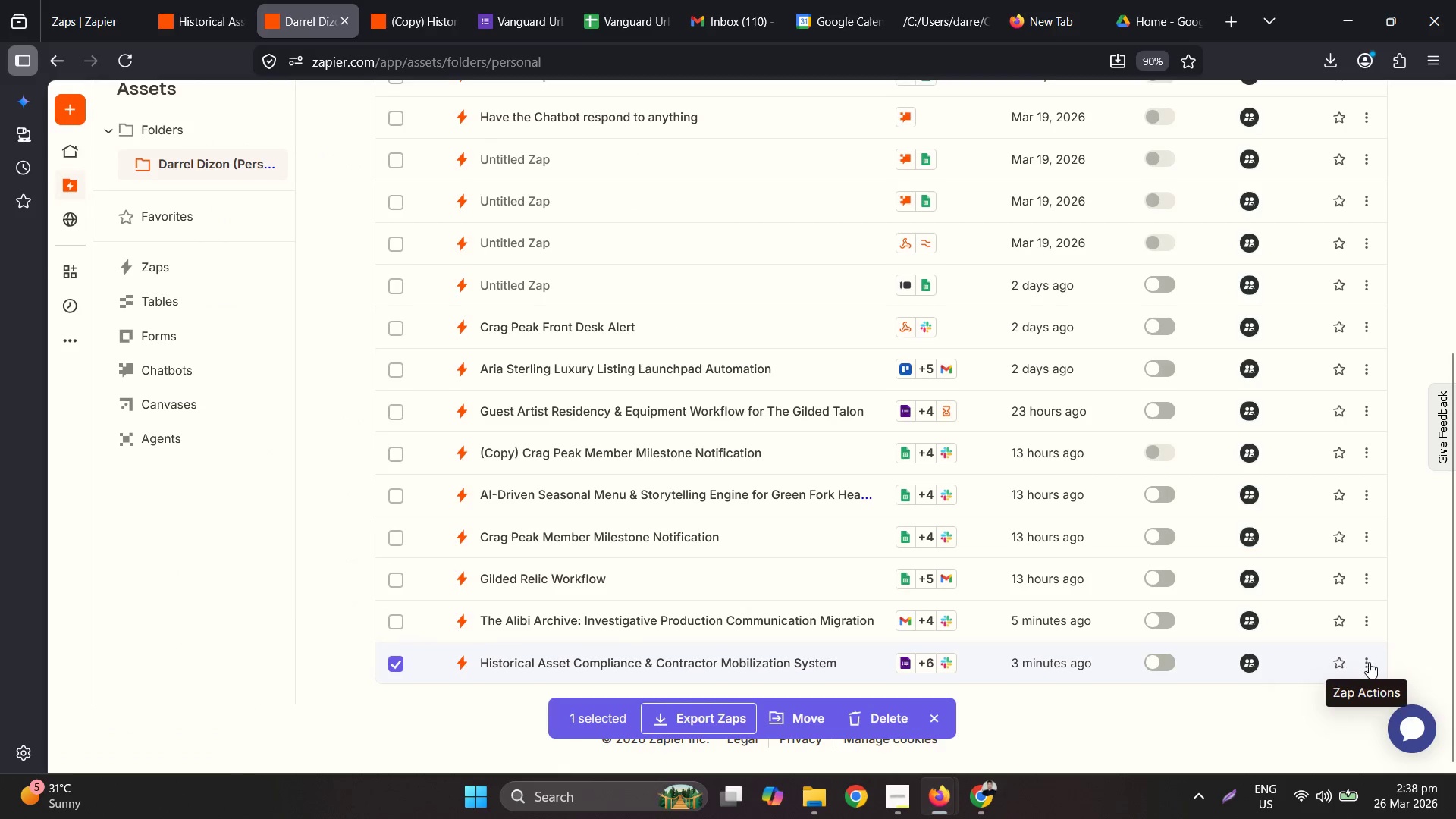 
left_click([1370, 662])
 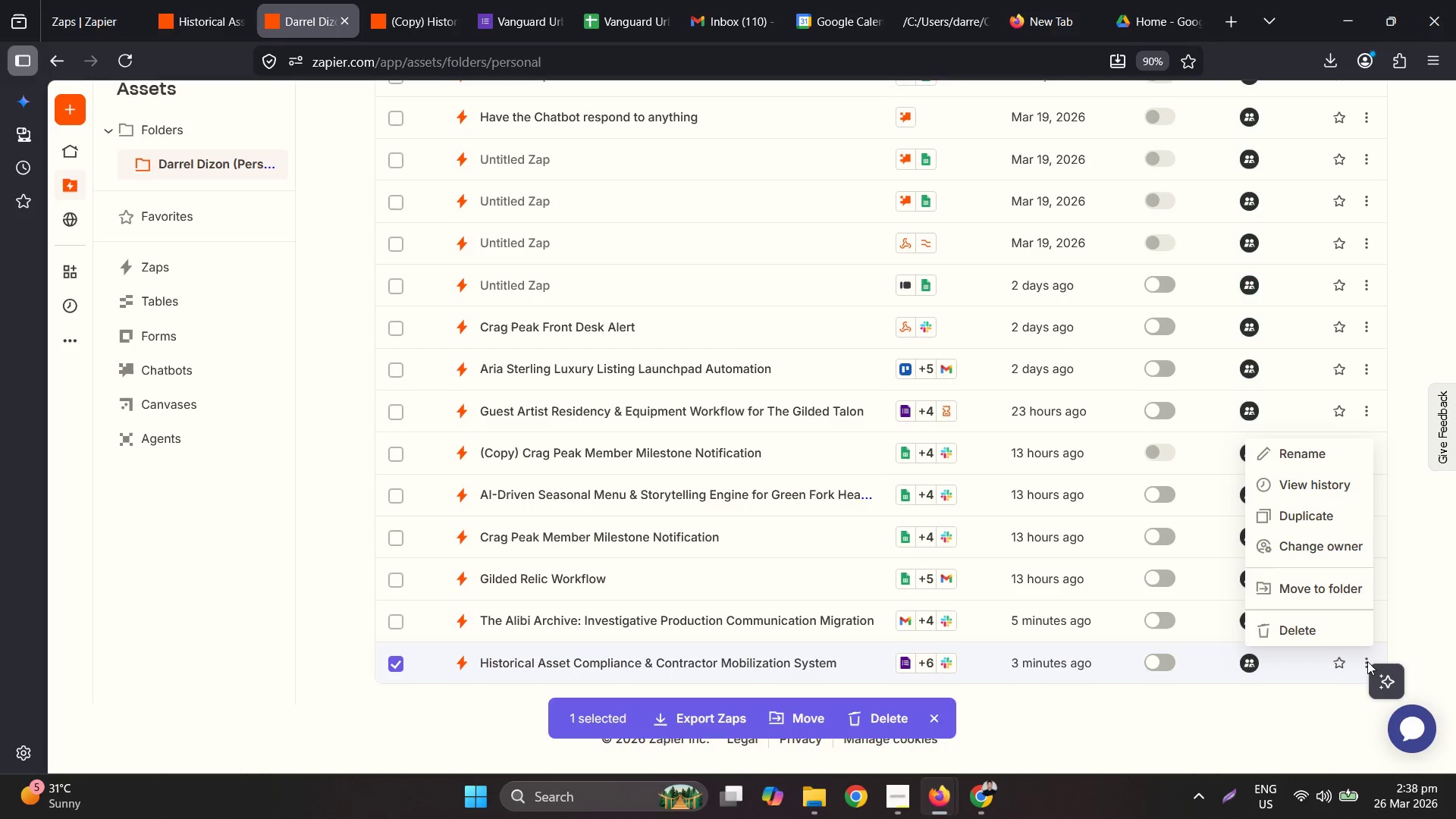 
left_click([1179, 0])
 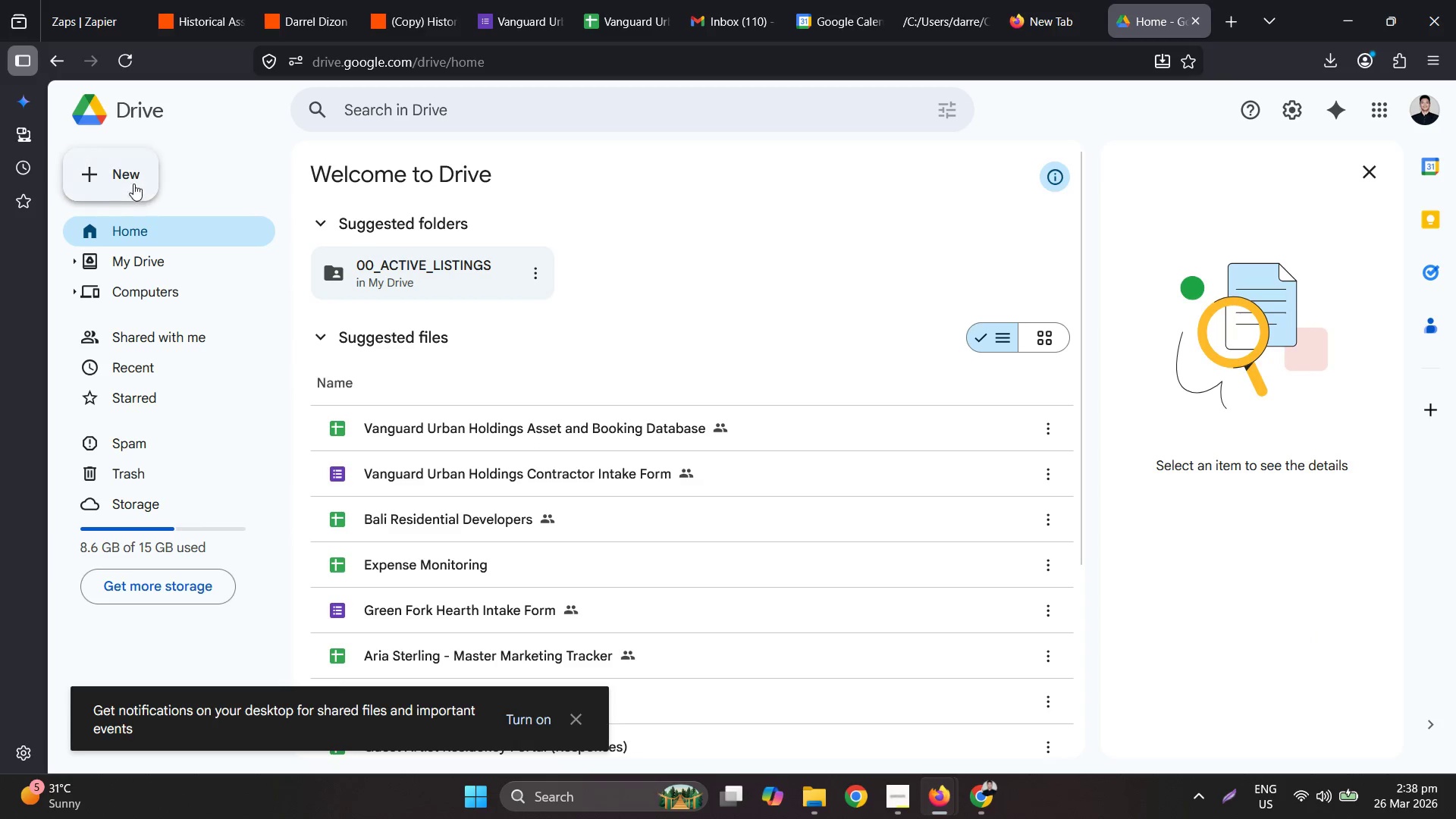 
left_click([133, 183])
 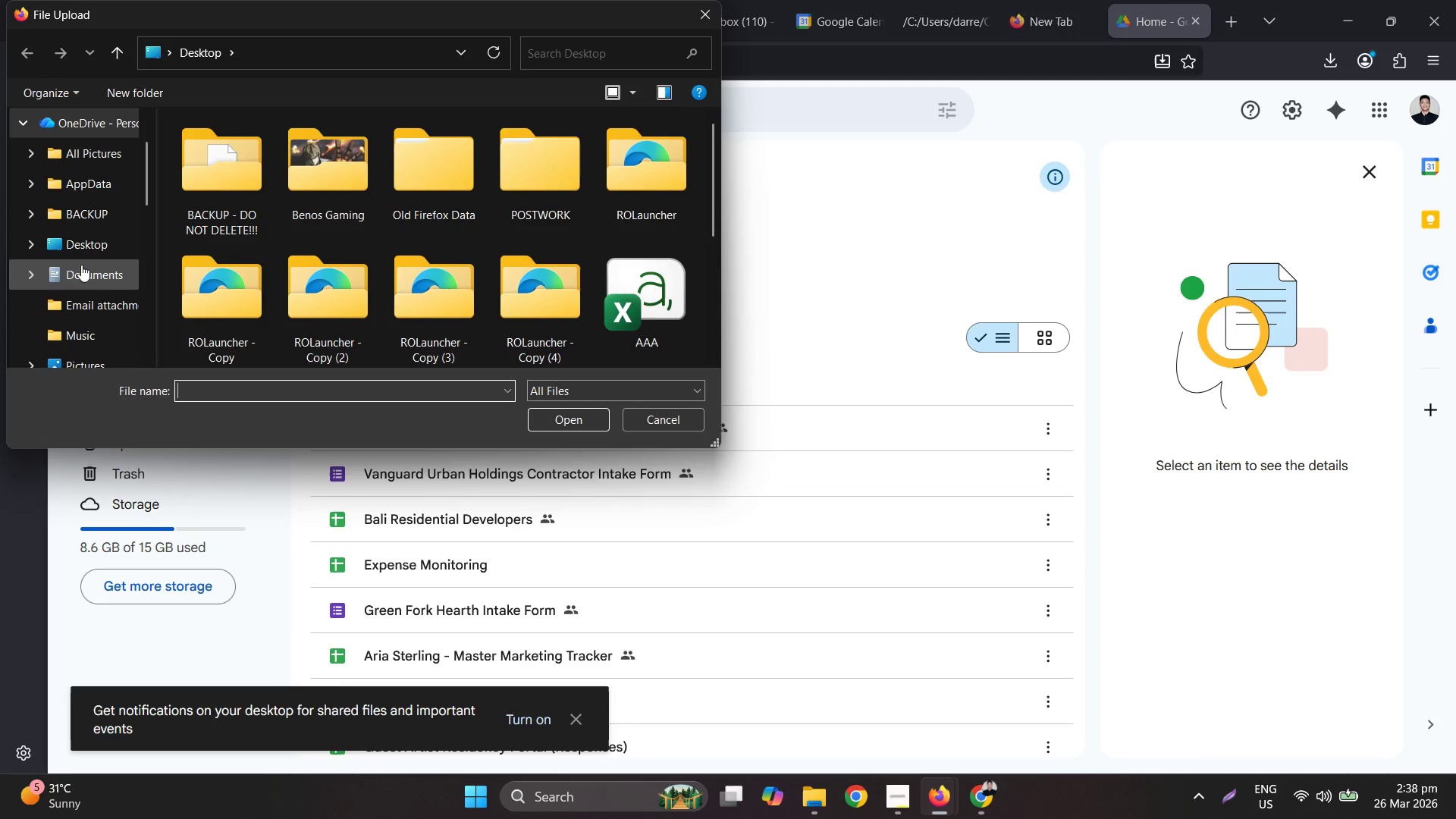 
scroll: coordinate [104, 267], scroll_direction: down, amount: 2.0
 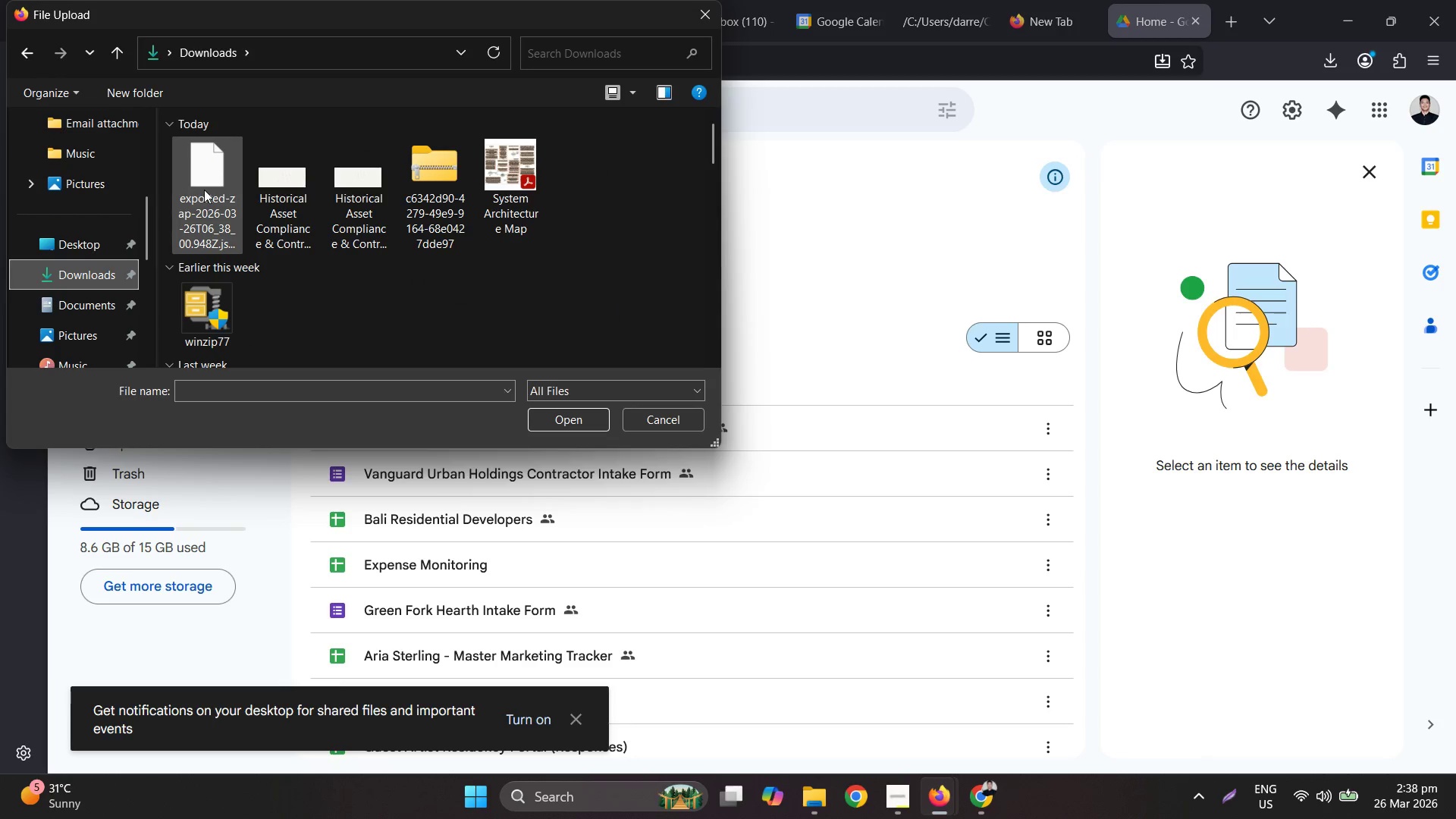 
double_click([204, 189])
 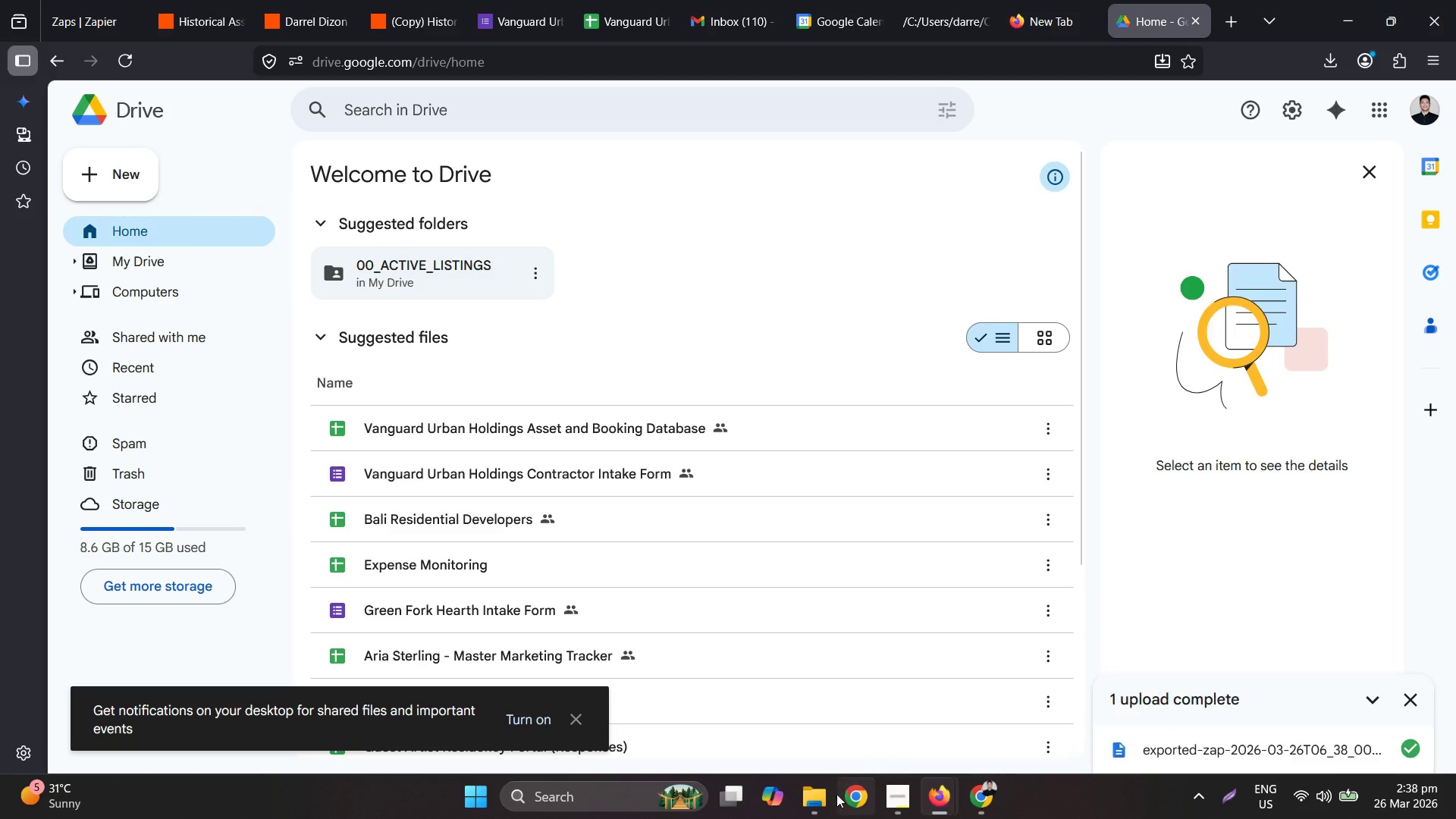 
left_click([890, 801])